 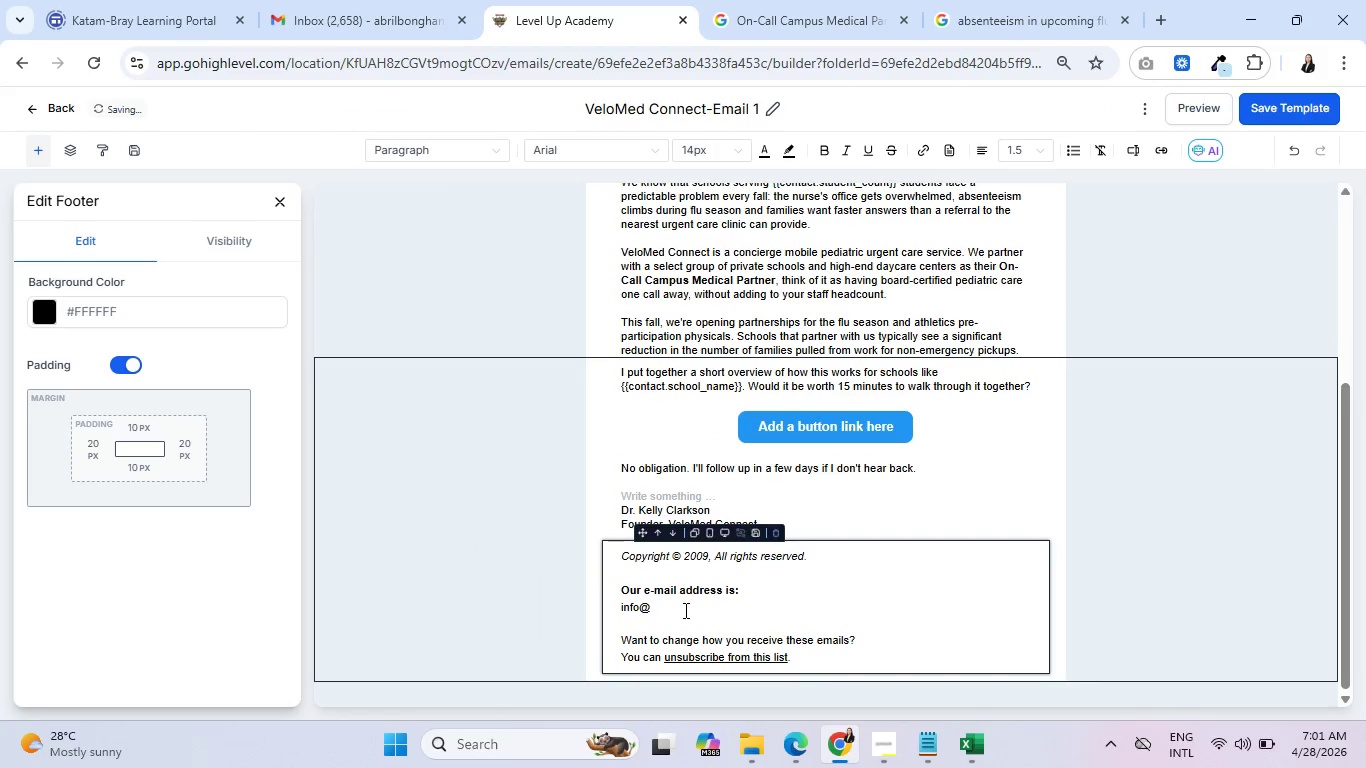 
type(velomedconnect.com)
 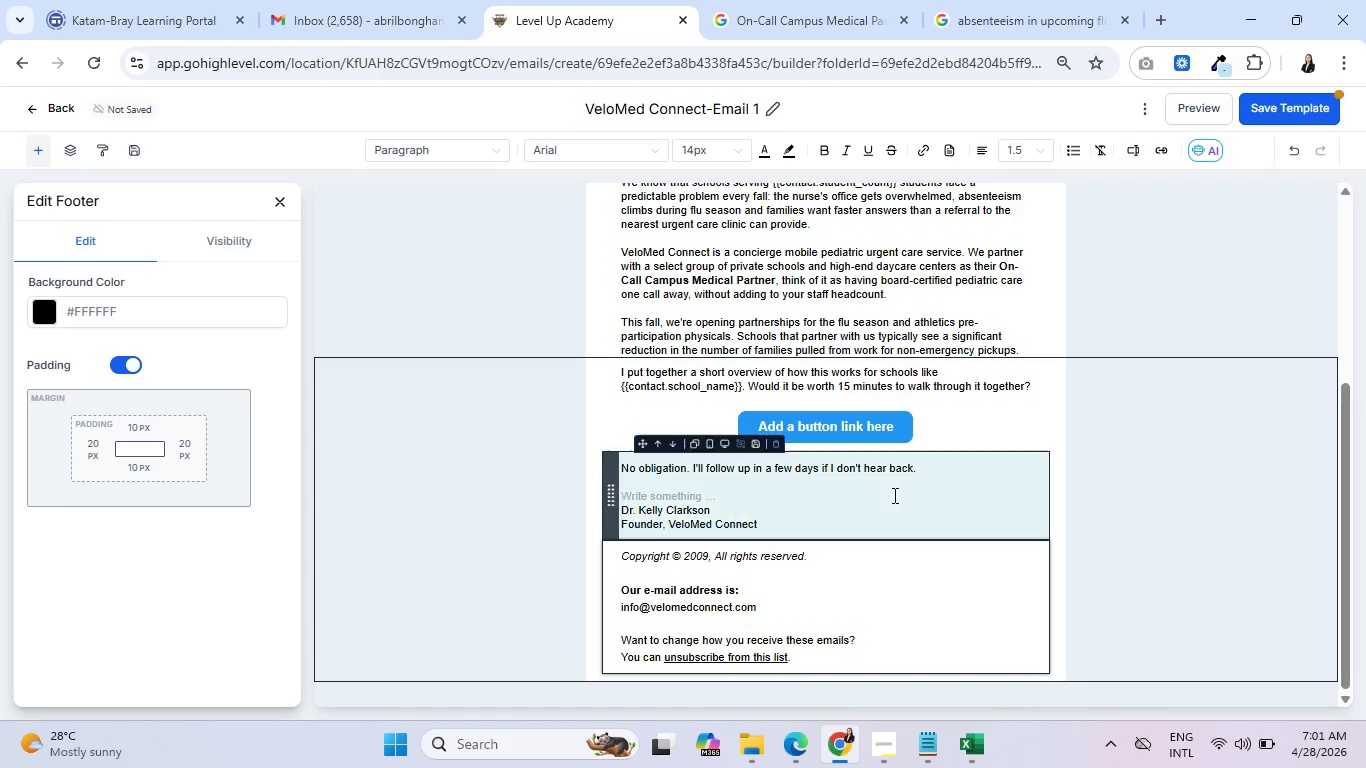 
left_click([901, 495])
 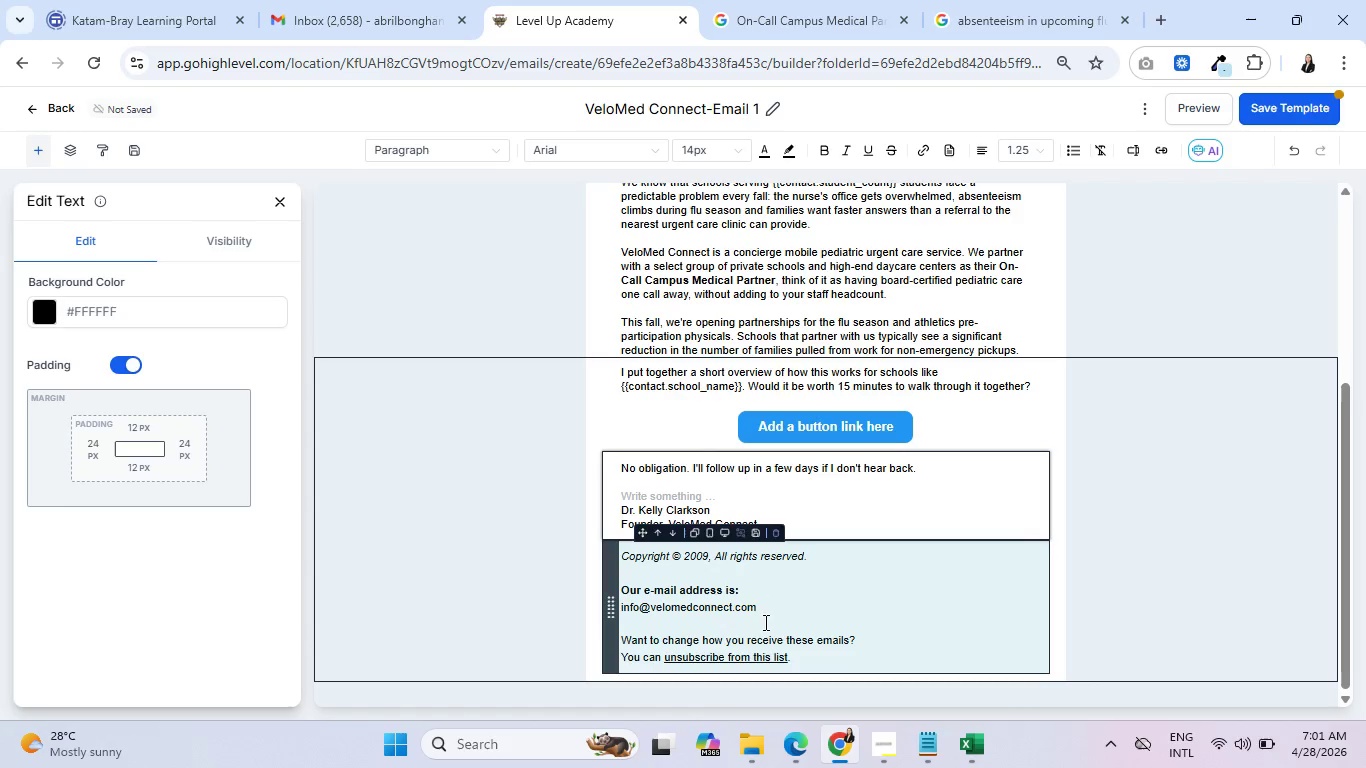 
left_click([1152, 535])
 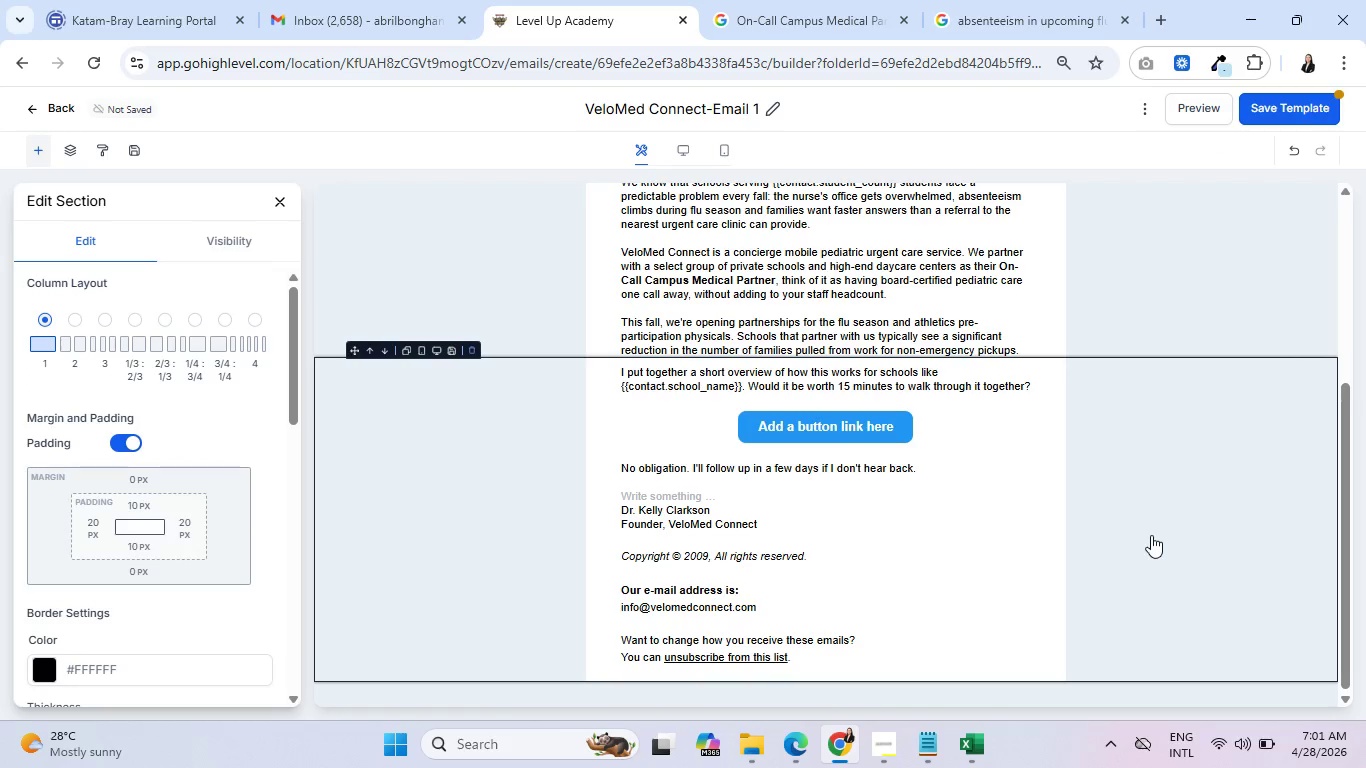 
scroll: coordinate [1123, 533], scroll_direction: up, amount: 2.0
 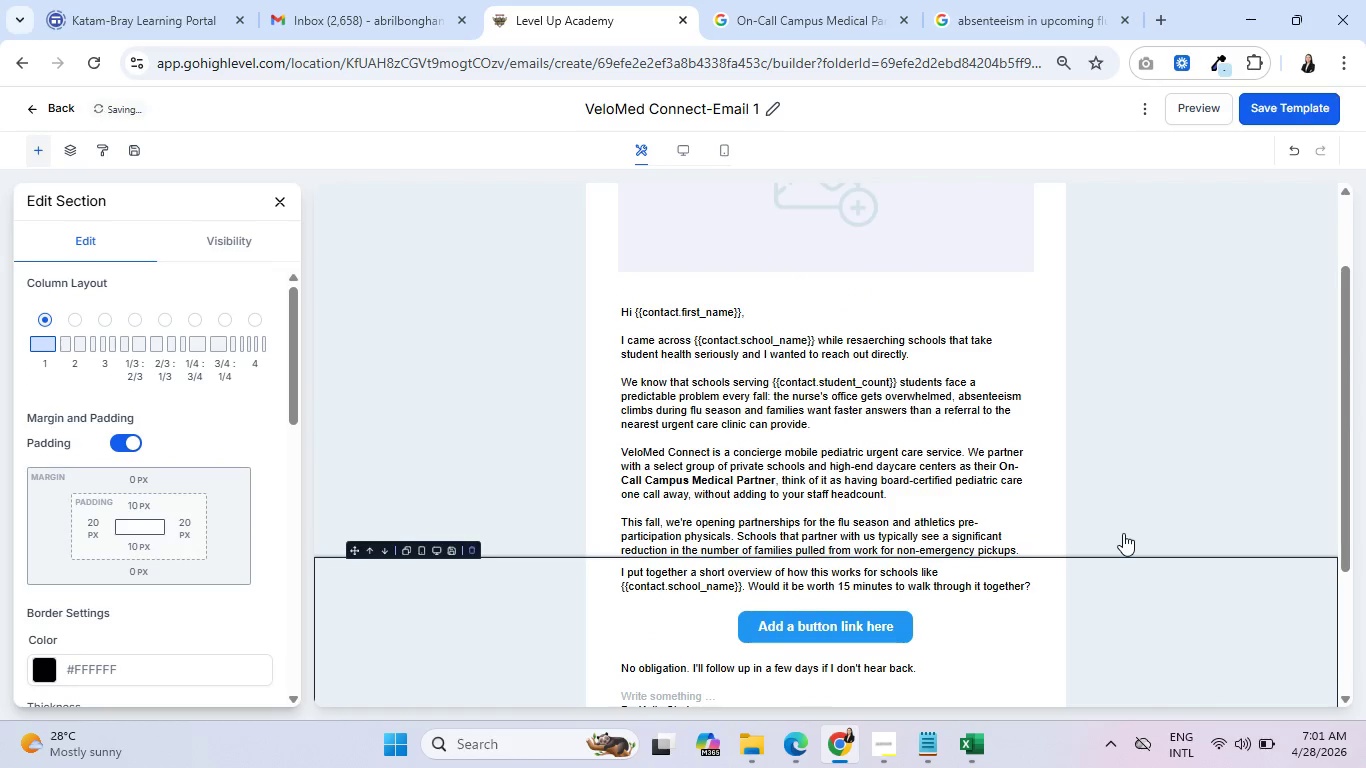 
scroll: coordinate [1123, 533], scroll_direction: down, amount: 2.0
 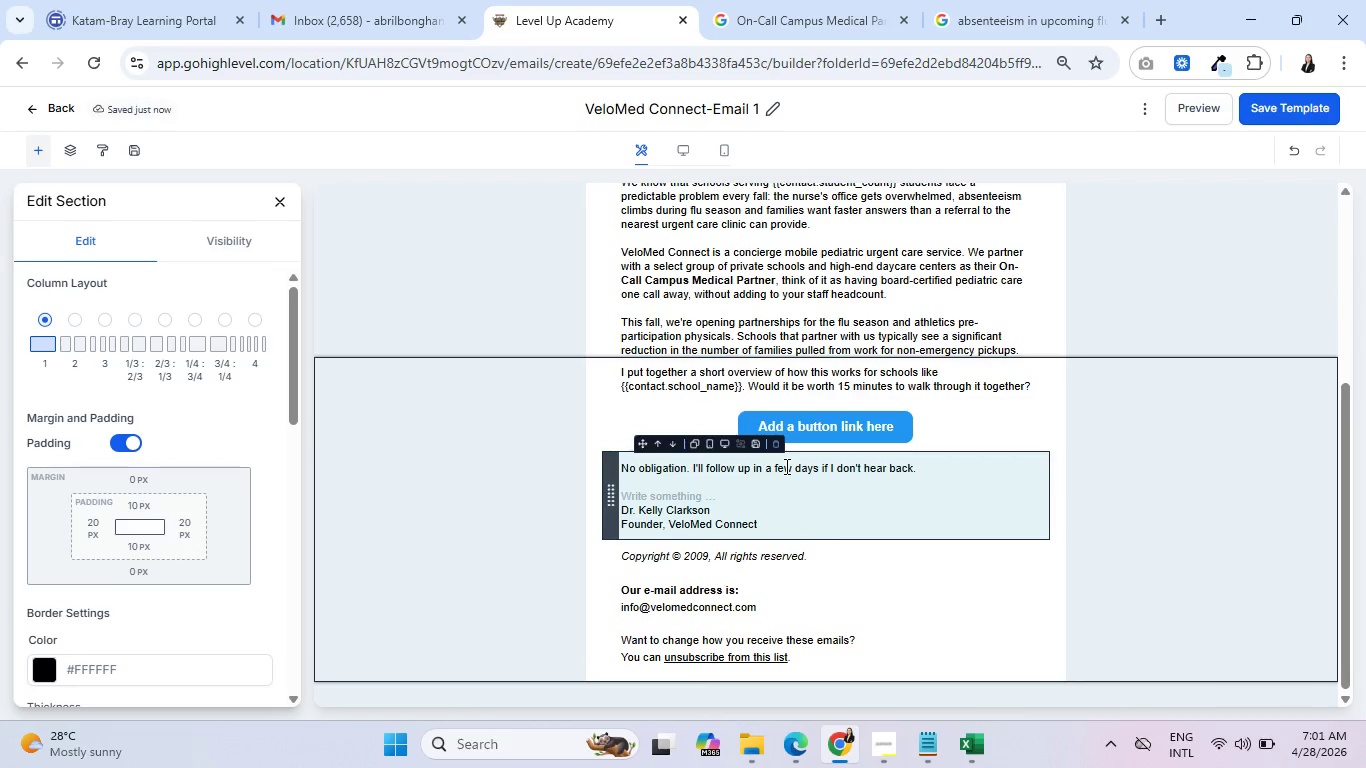 
left_click([785, 466])
 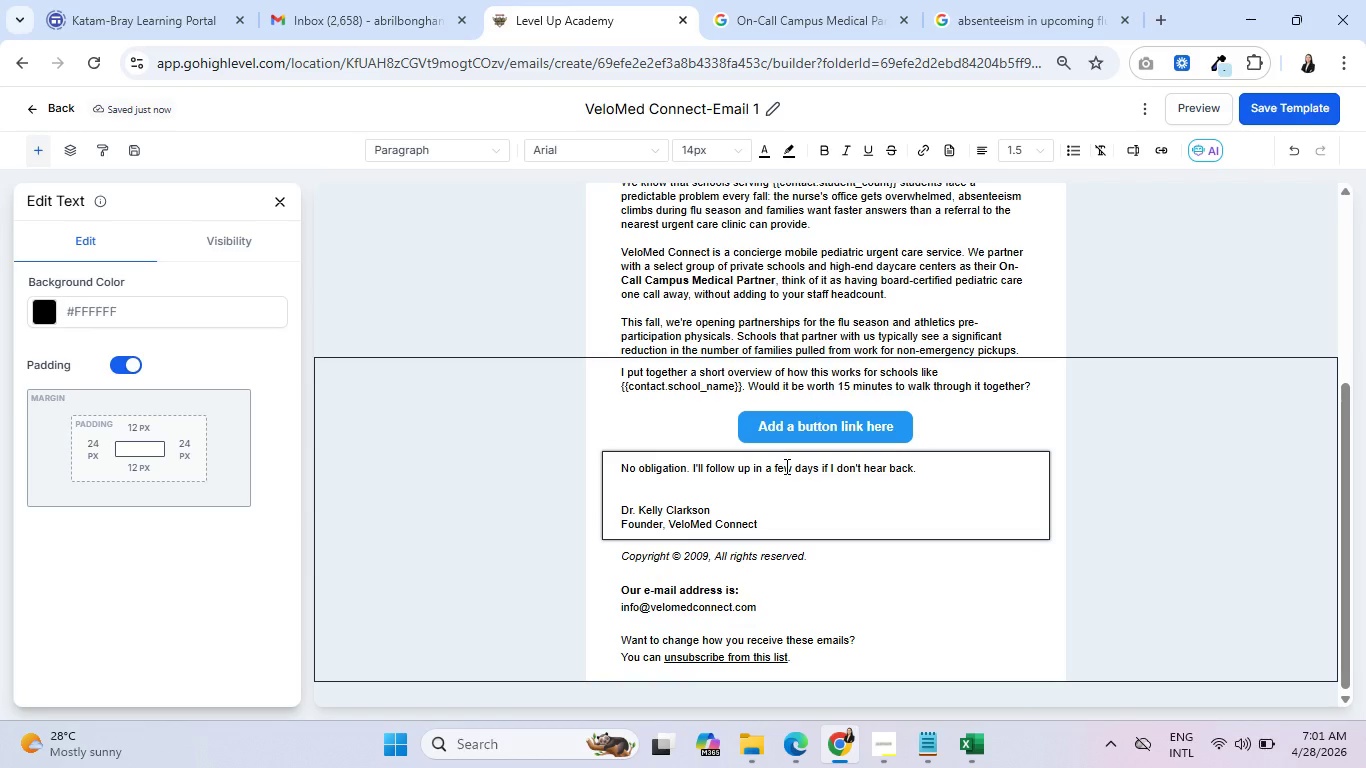 
double_click([785, 466])
 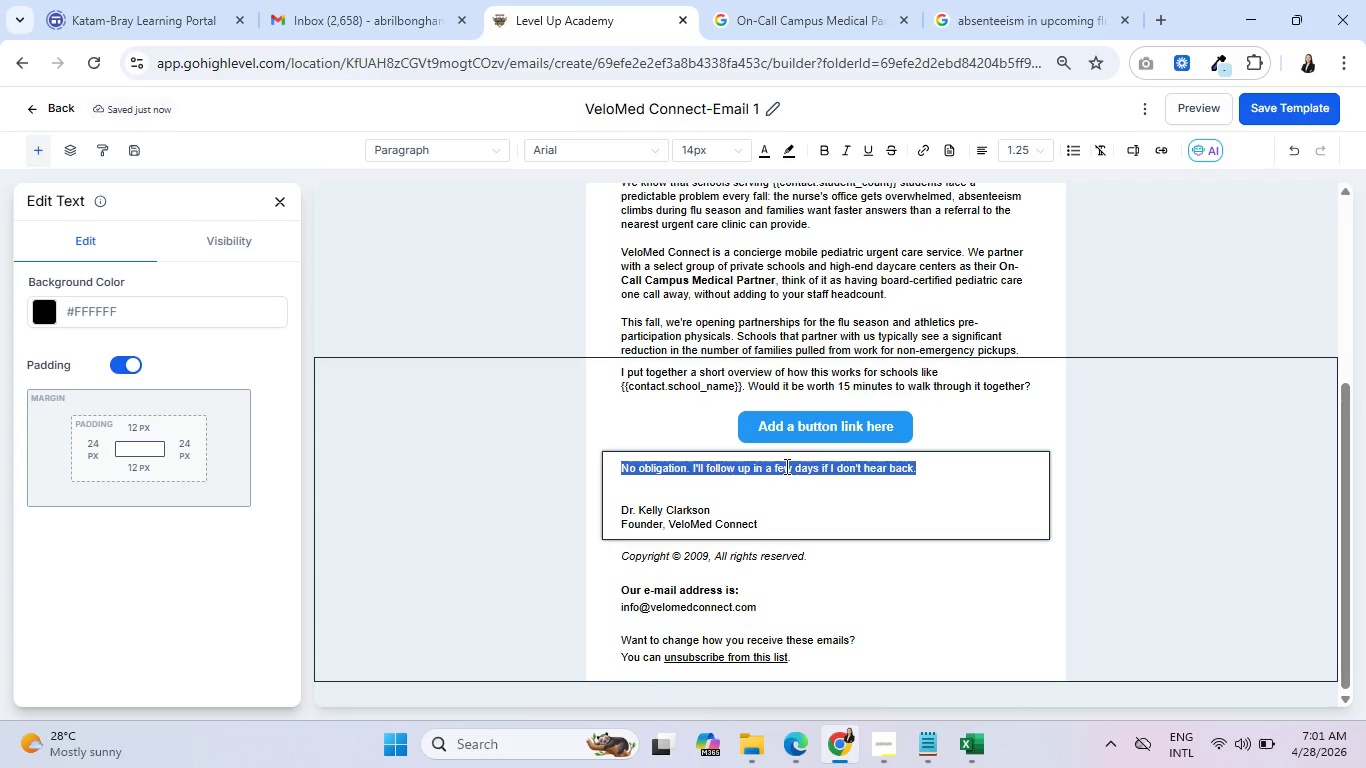 
triple_click([785, 466])
 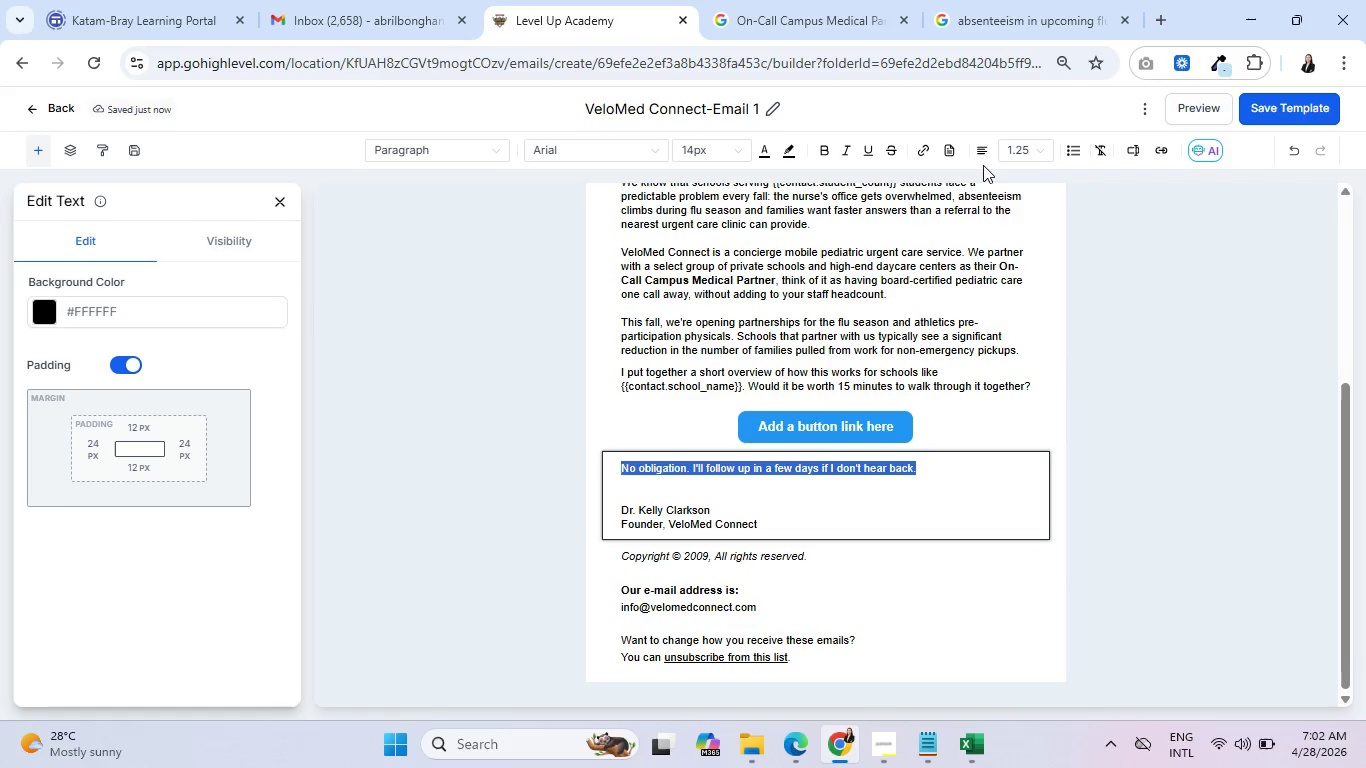 
left_click([981, 147])
 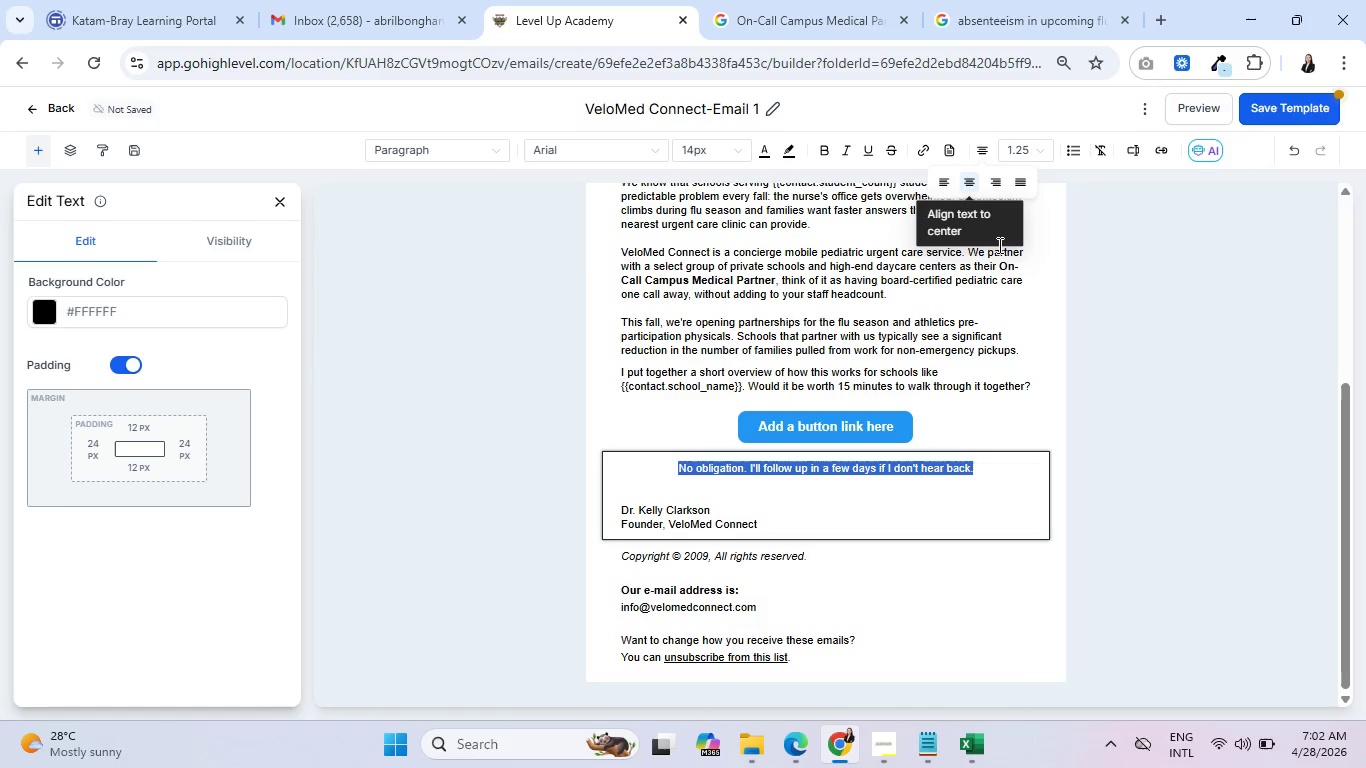 
left_click([1241, 539])
 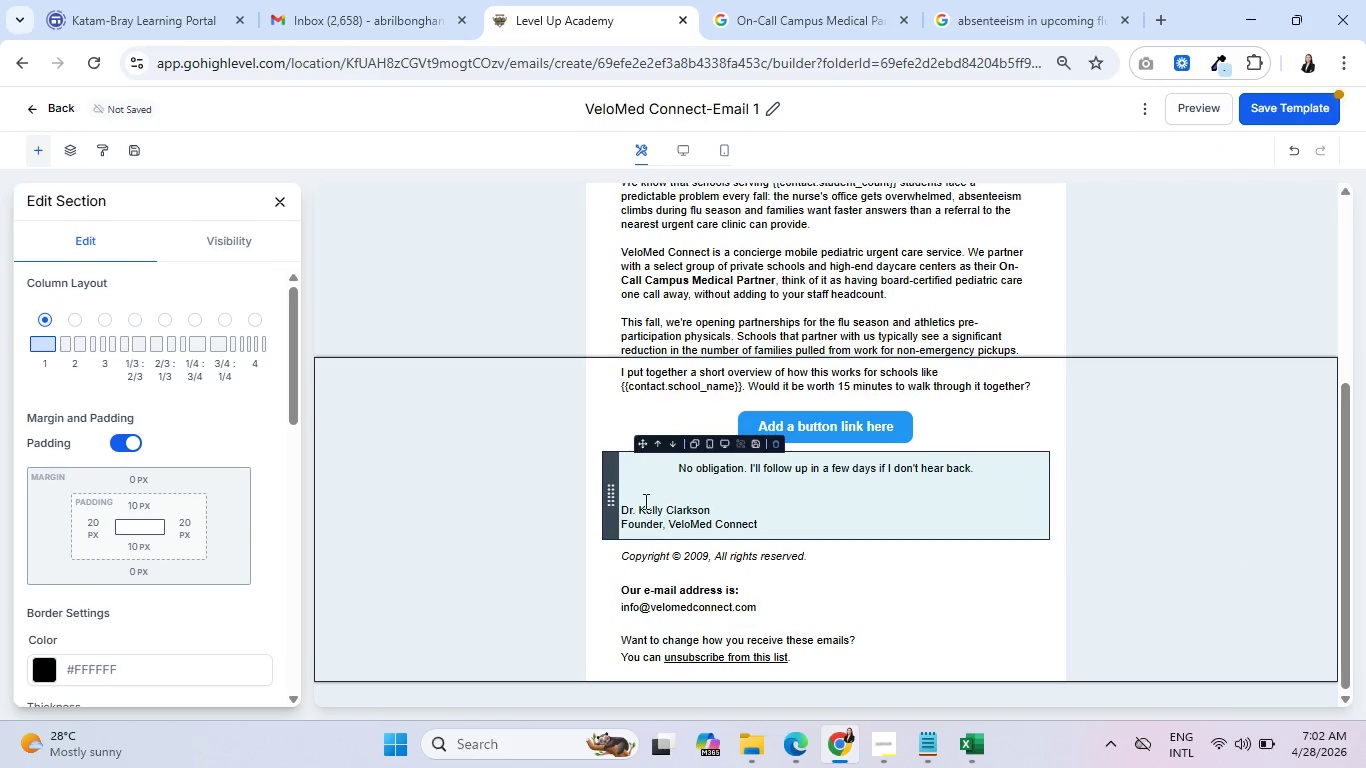 
left_click([644, 501])
 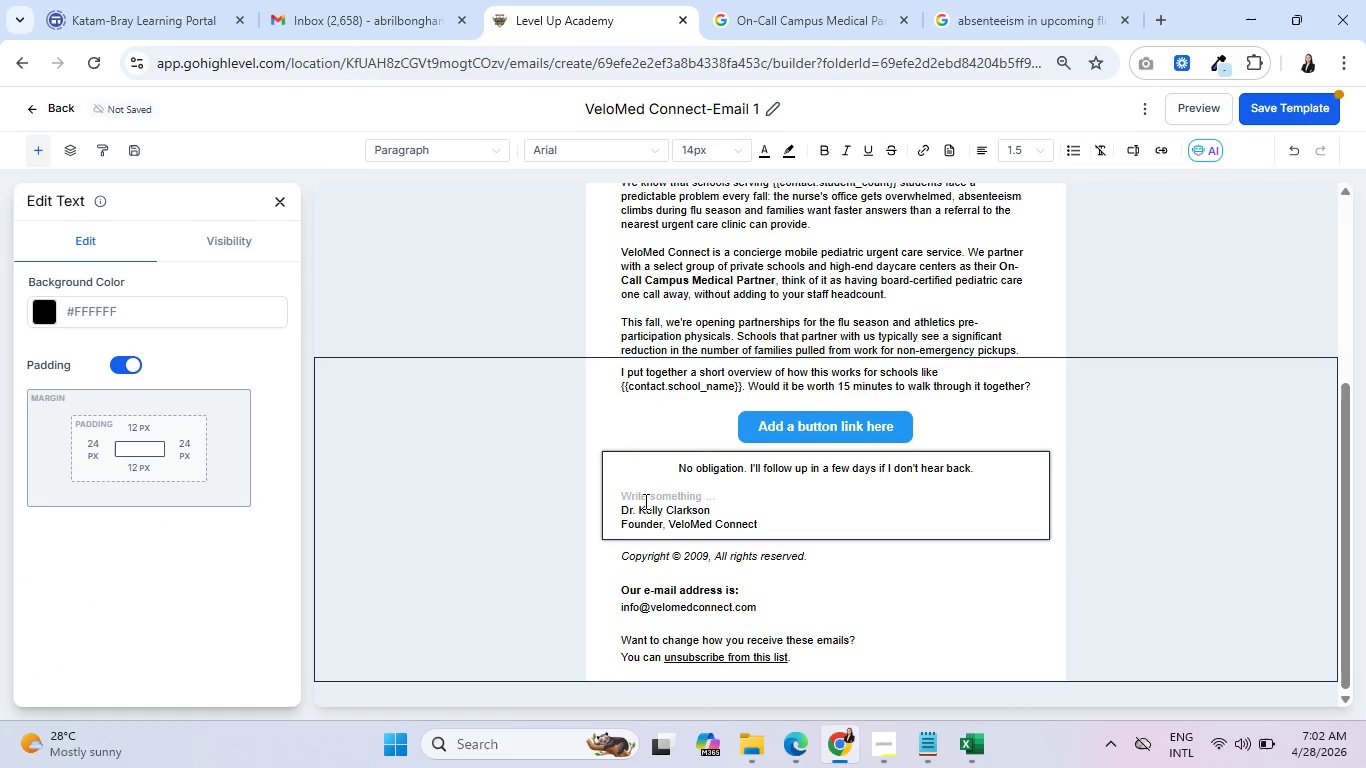 
key(Enter)
 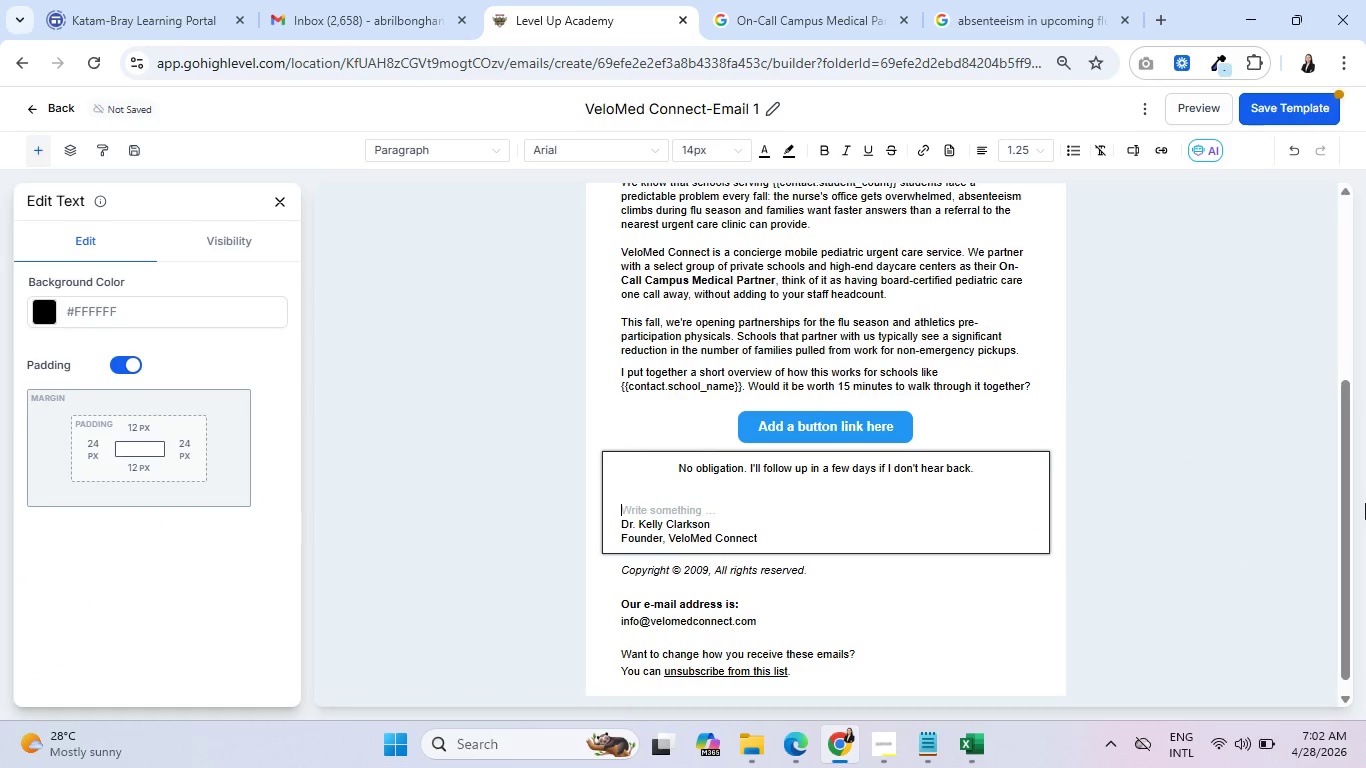 
left_click([1172, 502])
 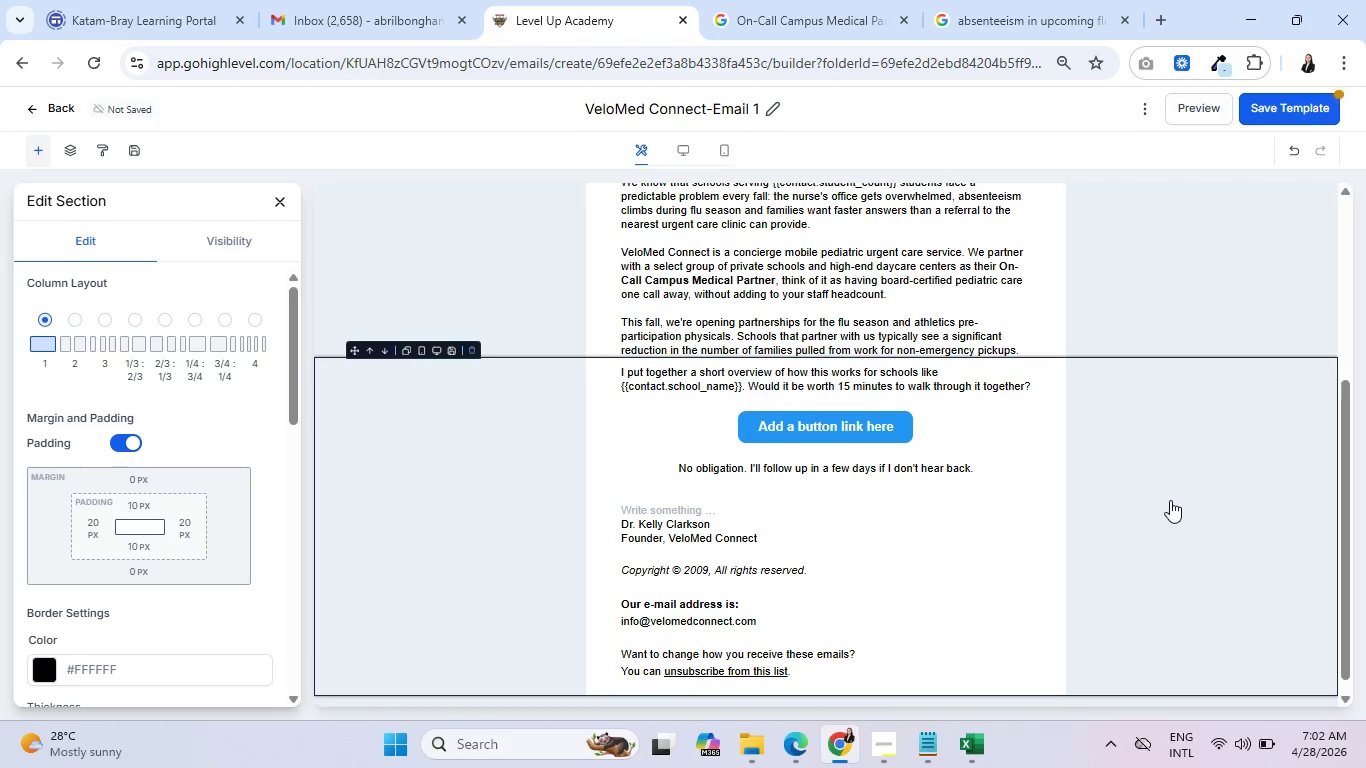 
scroll: coordinate [1170, 500], scroll_direction: down, amount: 6.0
 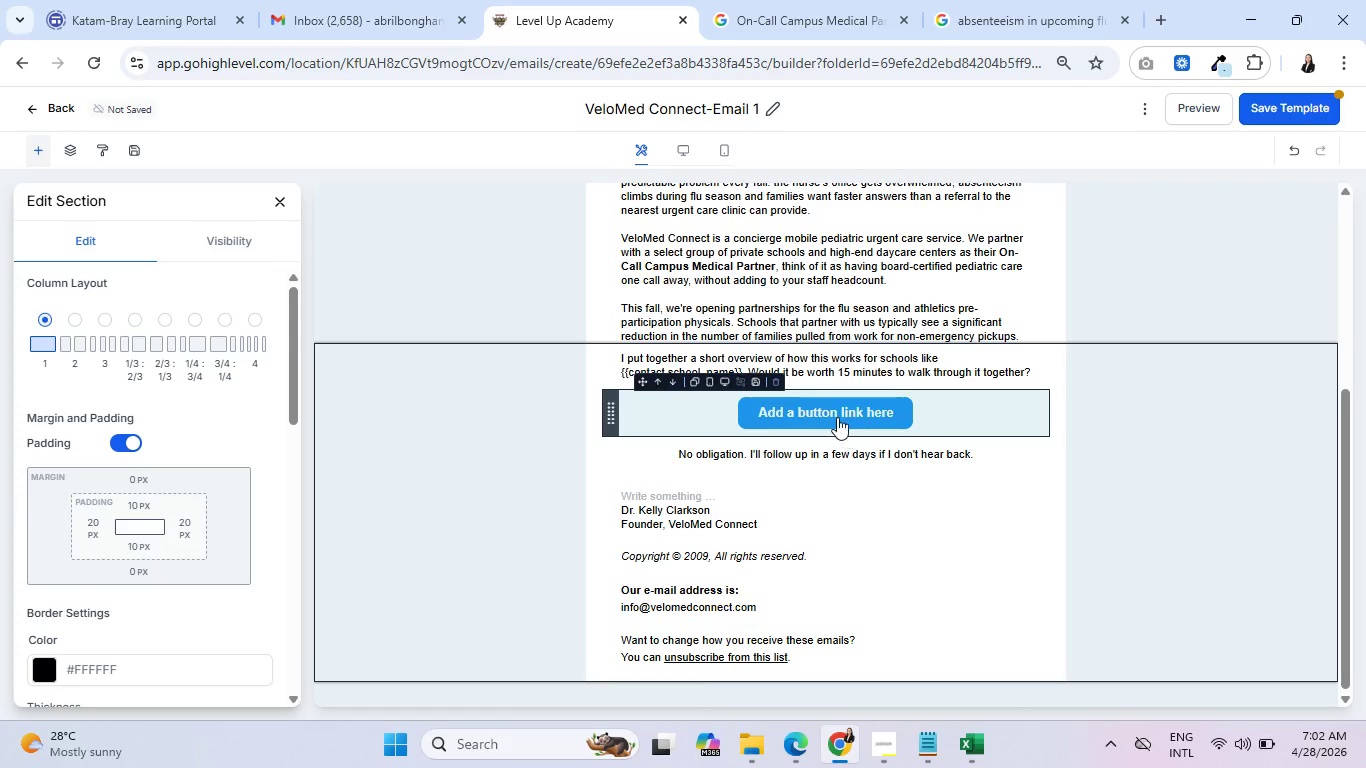 
left_click([837, 416])
 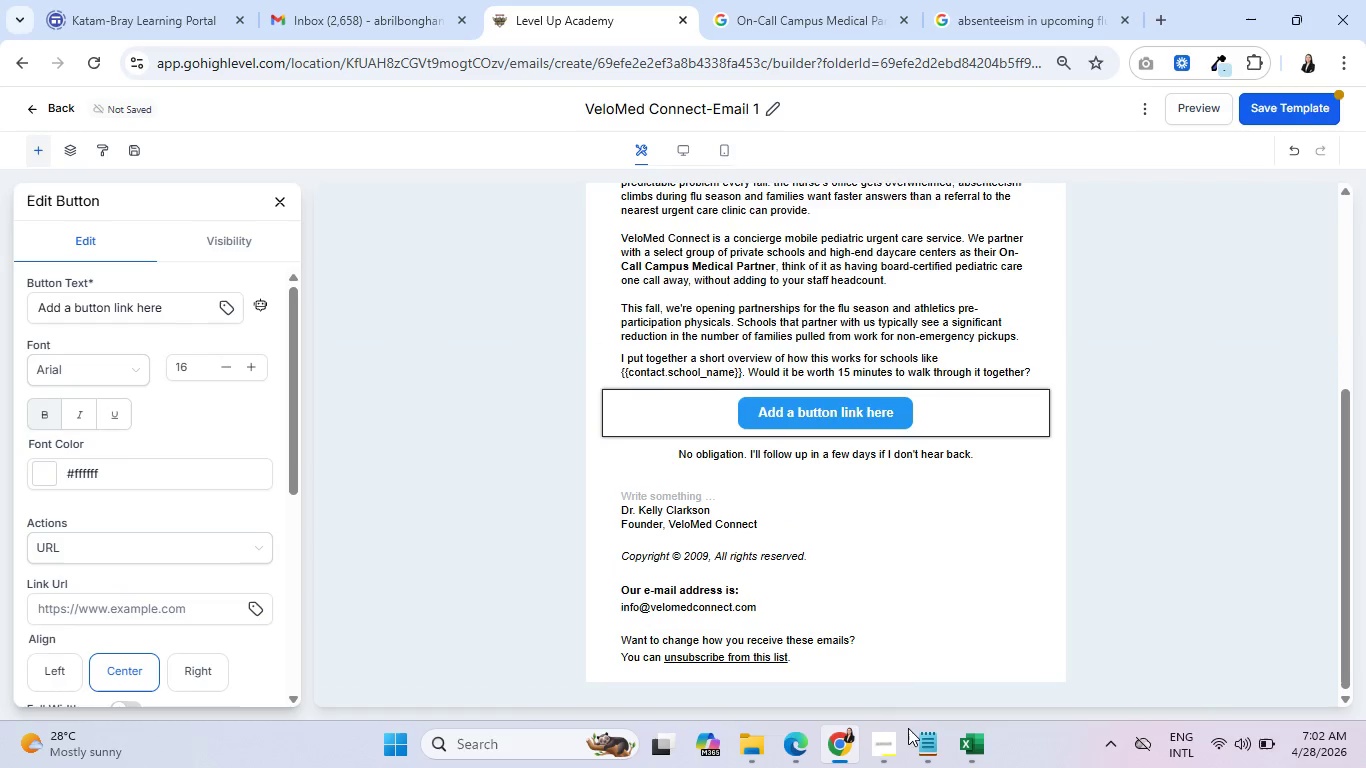 
left_click([888, 754])